 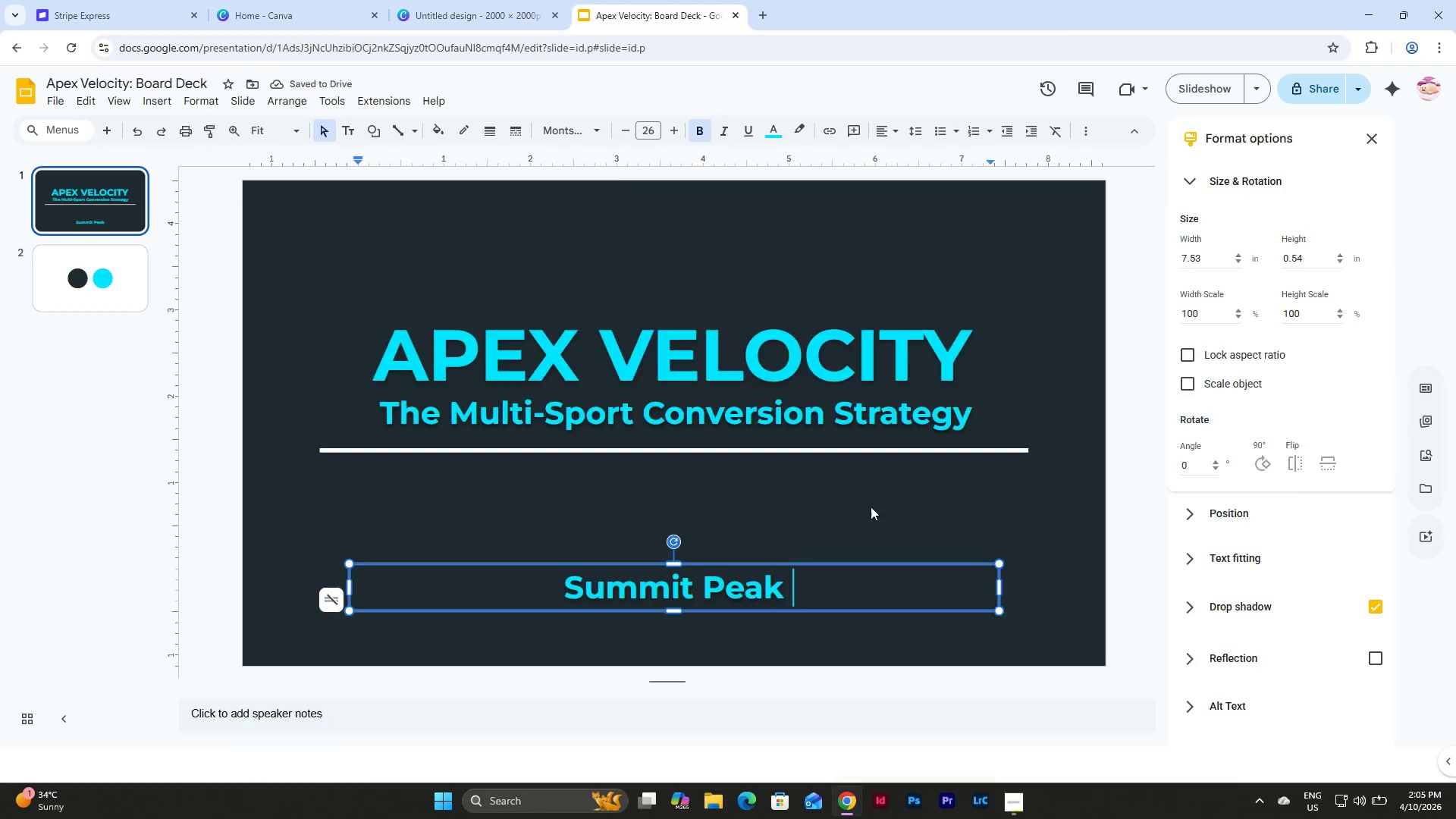 
type(Recreation Group)
 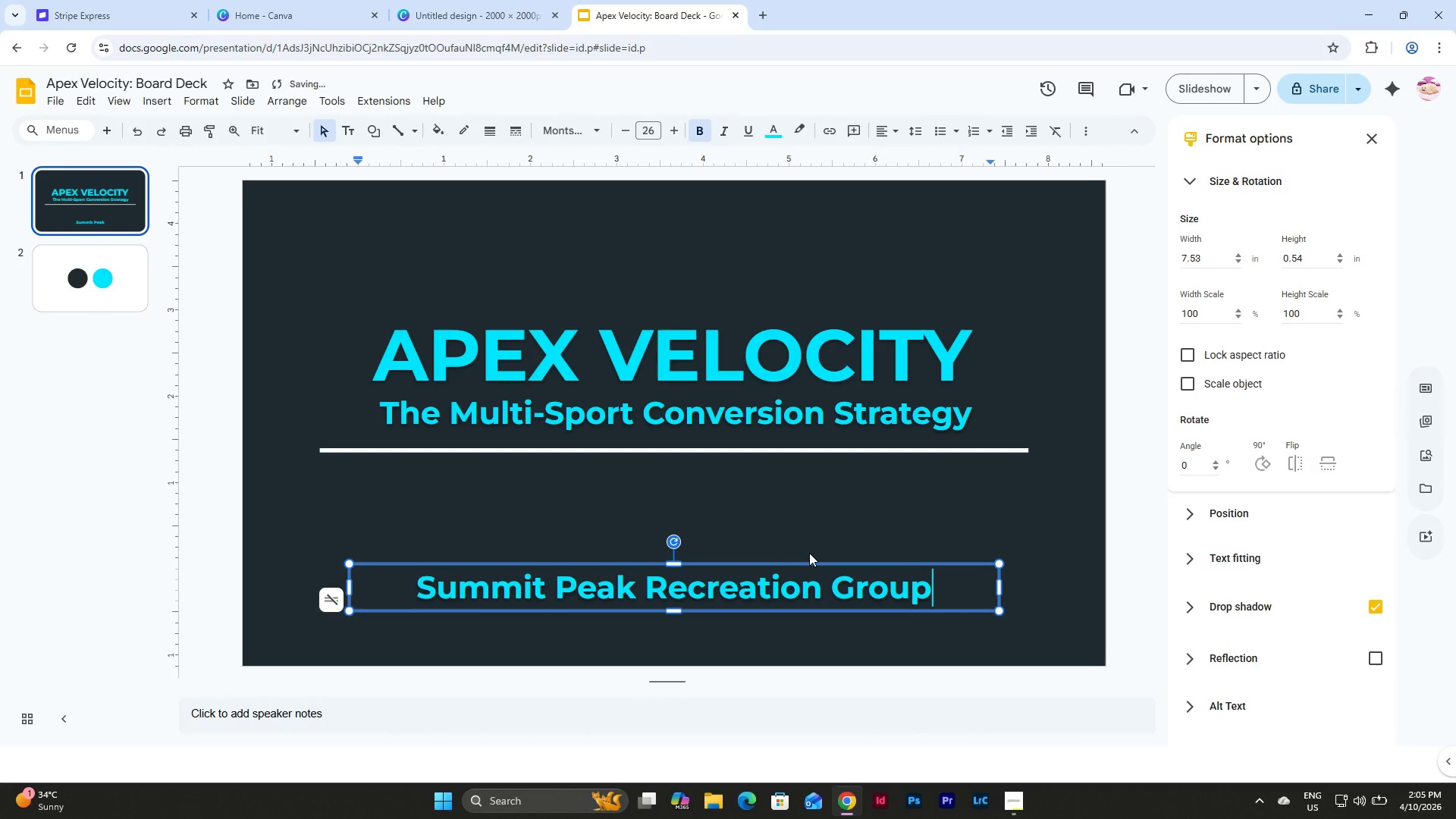 
left_click([696, 502])
 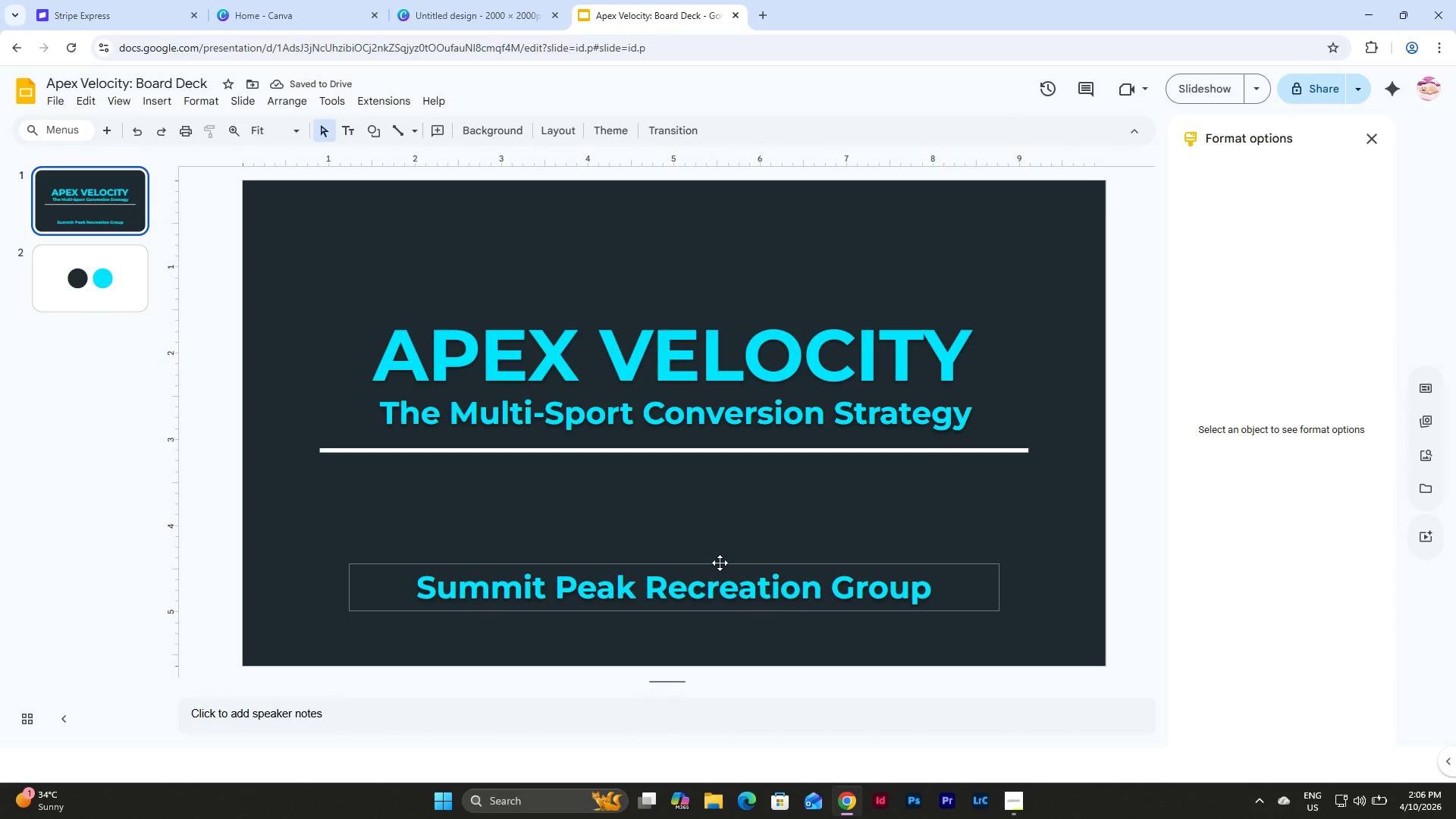 
left_click([720, 563])
 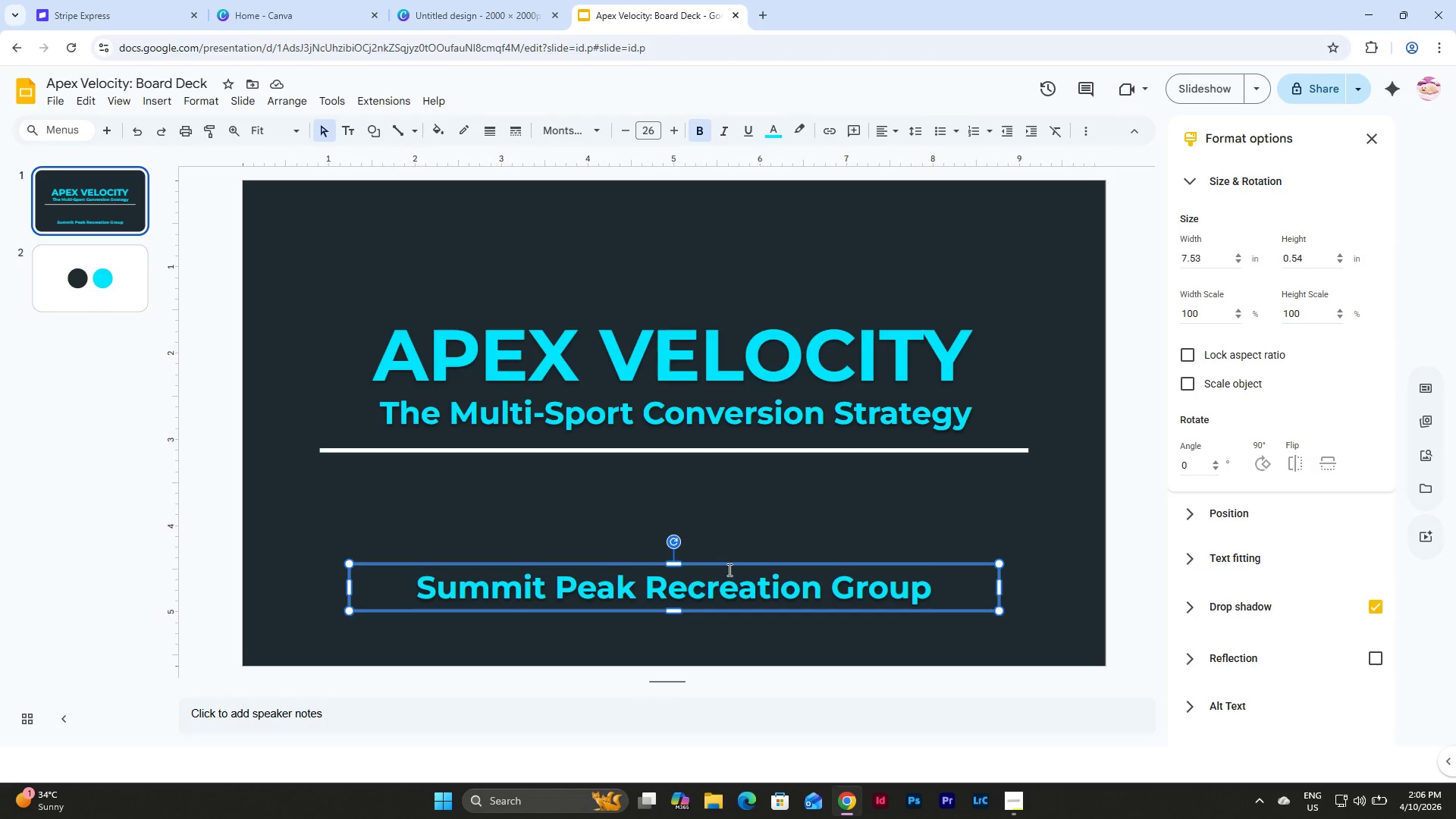 
left_click_drag(start_coordinate=[728, 566], to_coordinate=[723, 469])
 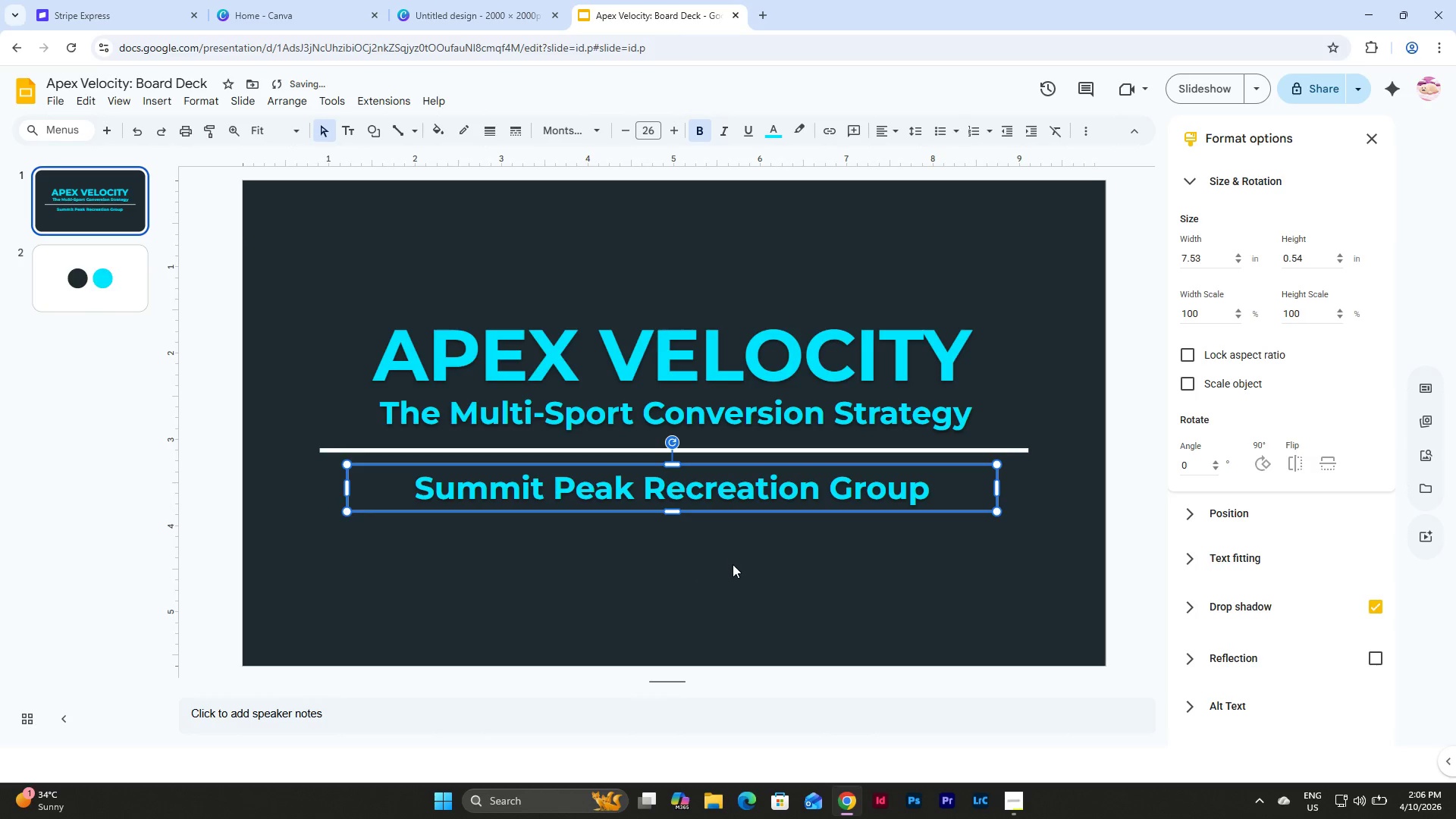 
left_click([733, 564])
 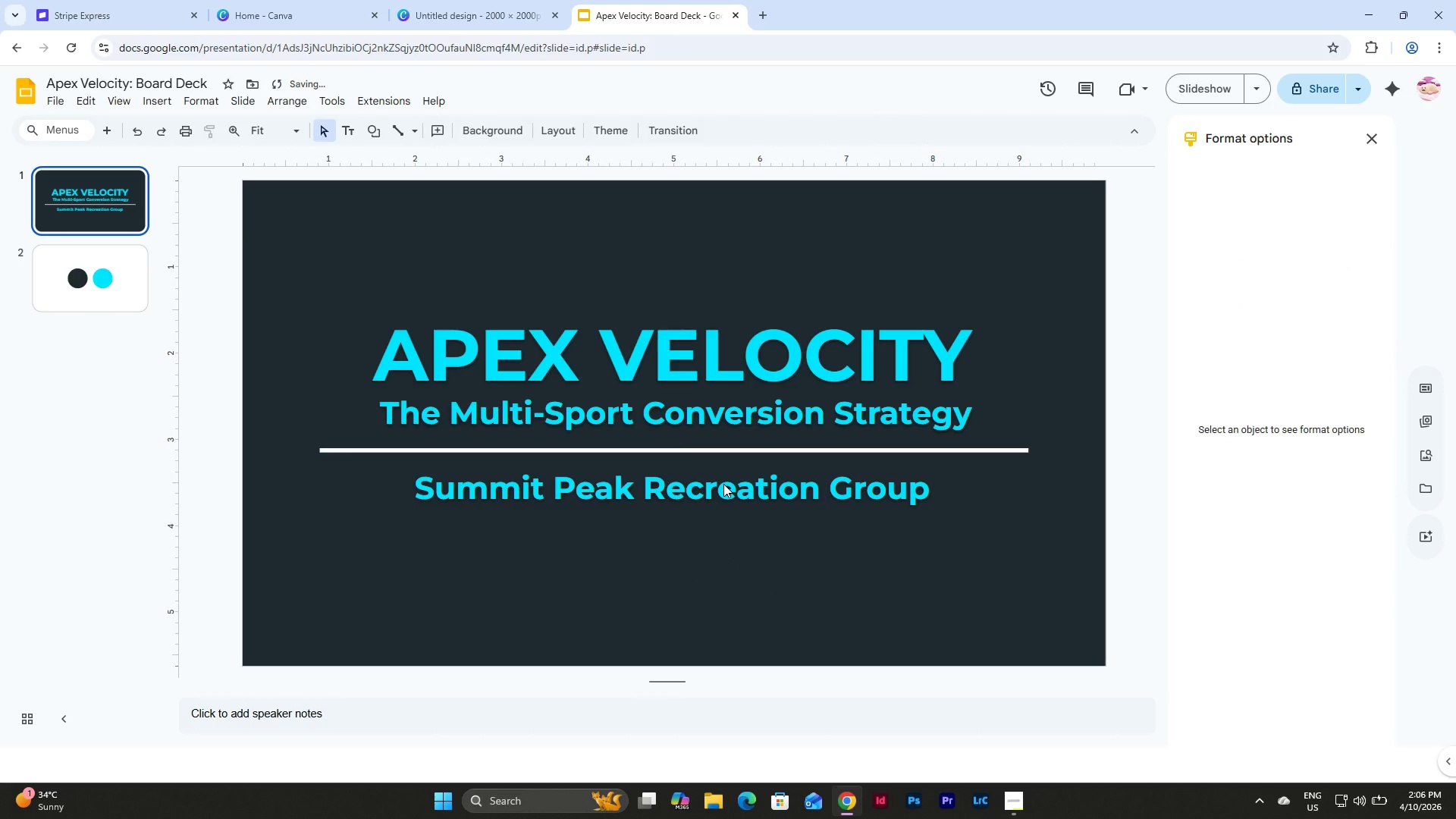 
left_click([723, 484])
 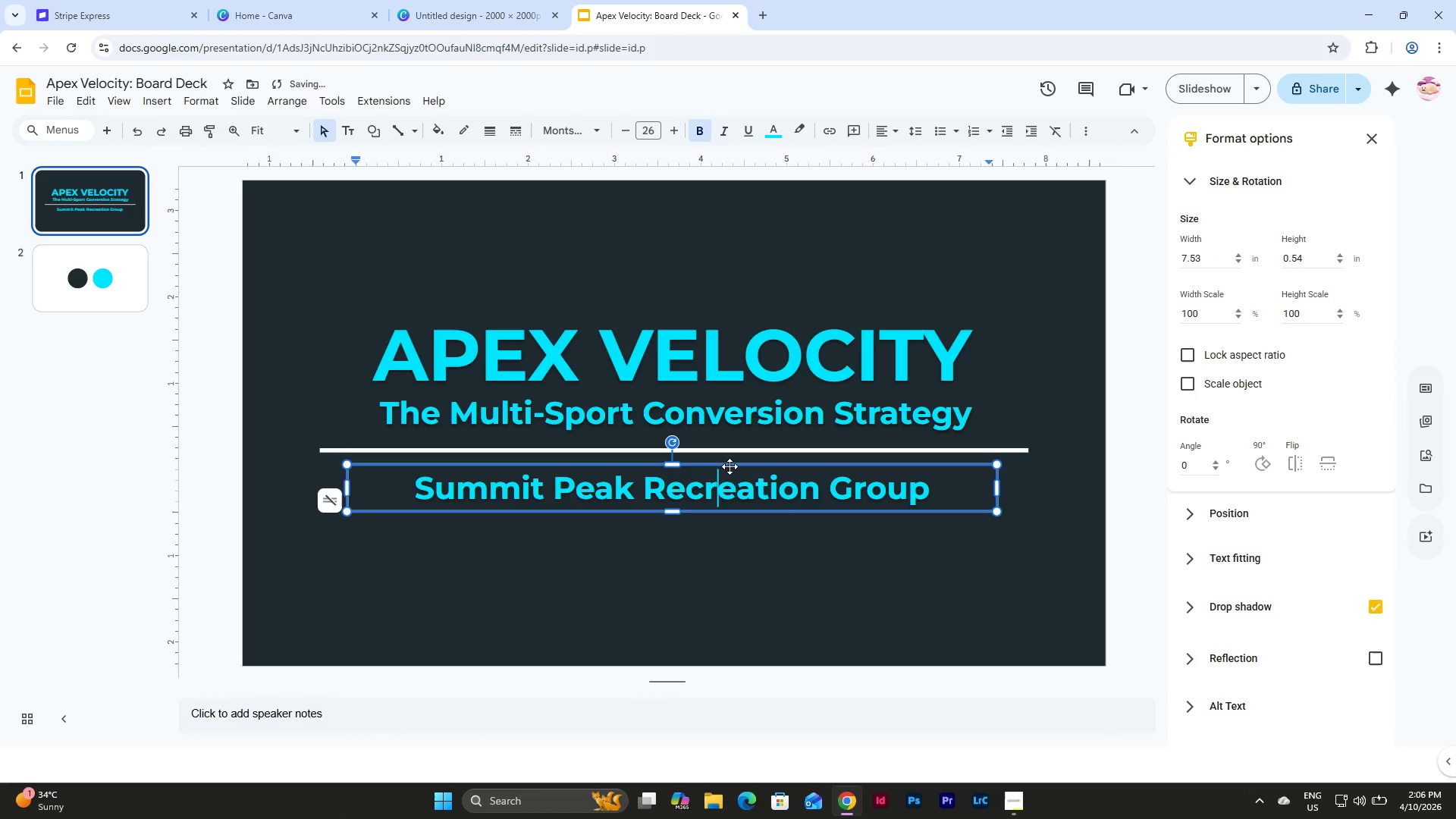 
left_click([730, 466])
 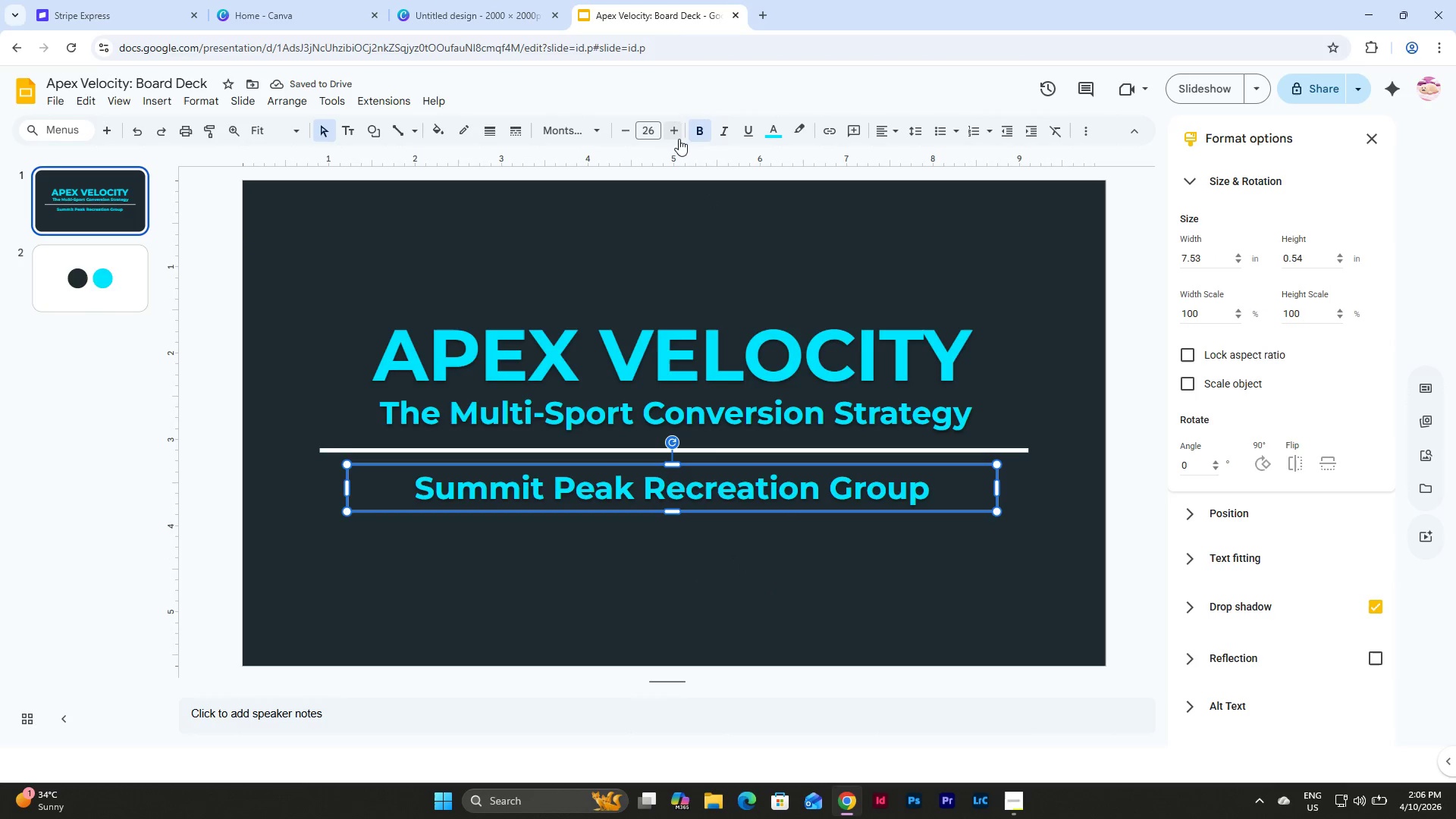 
double_click([679, 139])
 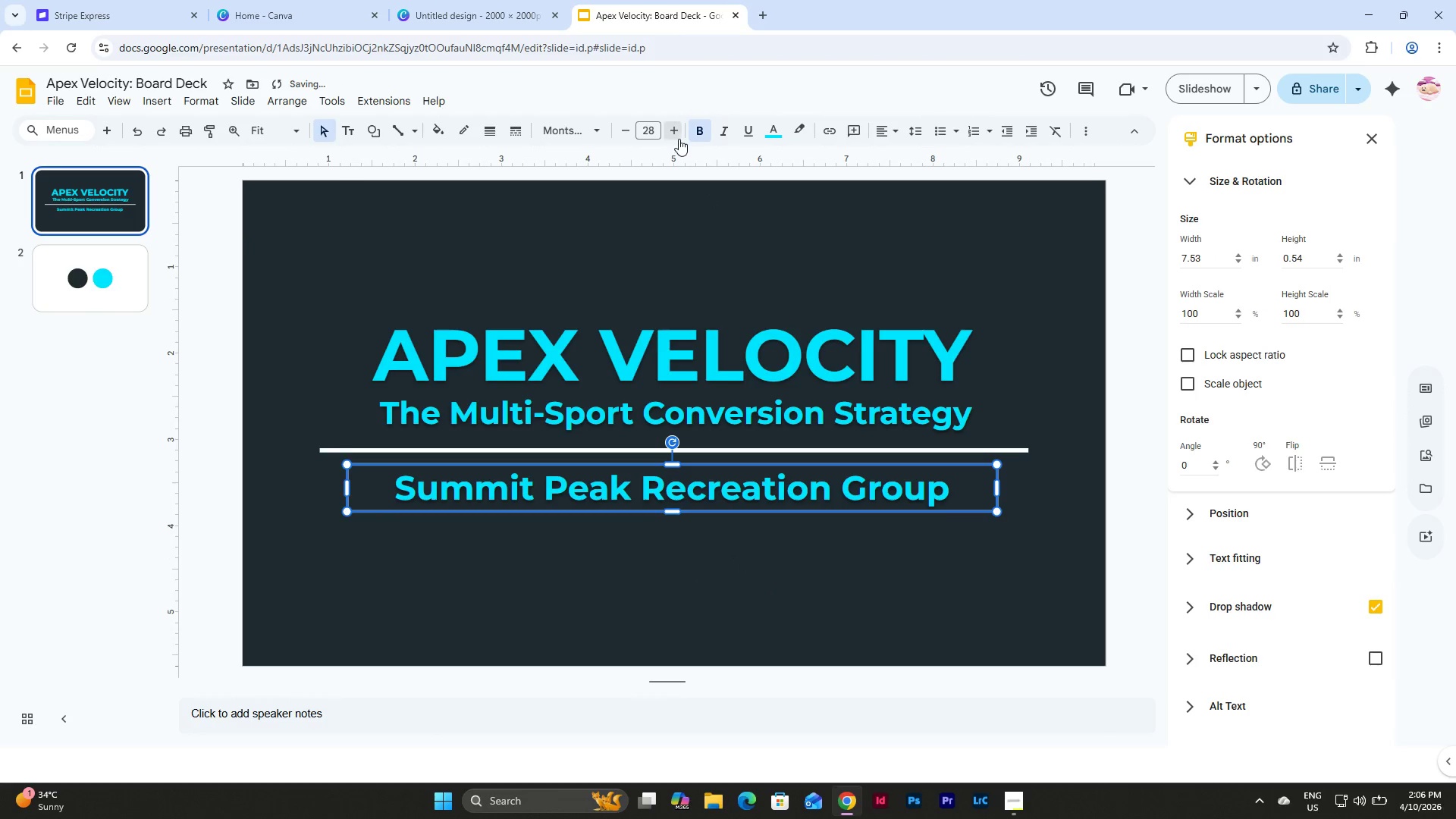 
triple_click([679, 139])
 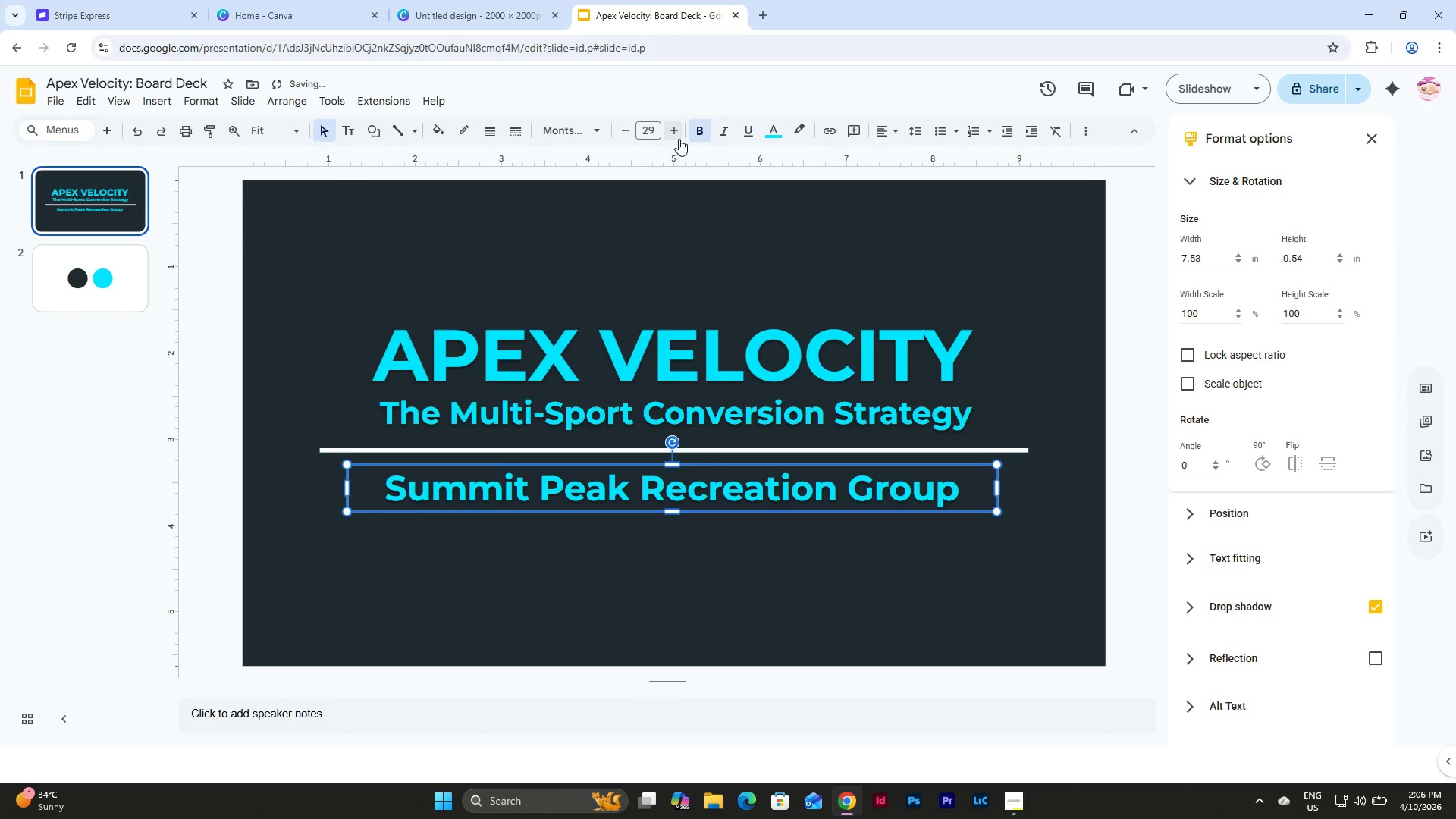 
left_click([679, 139])
 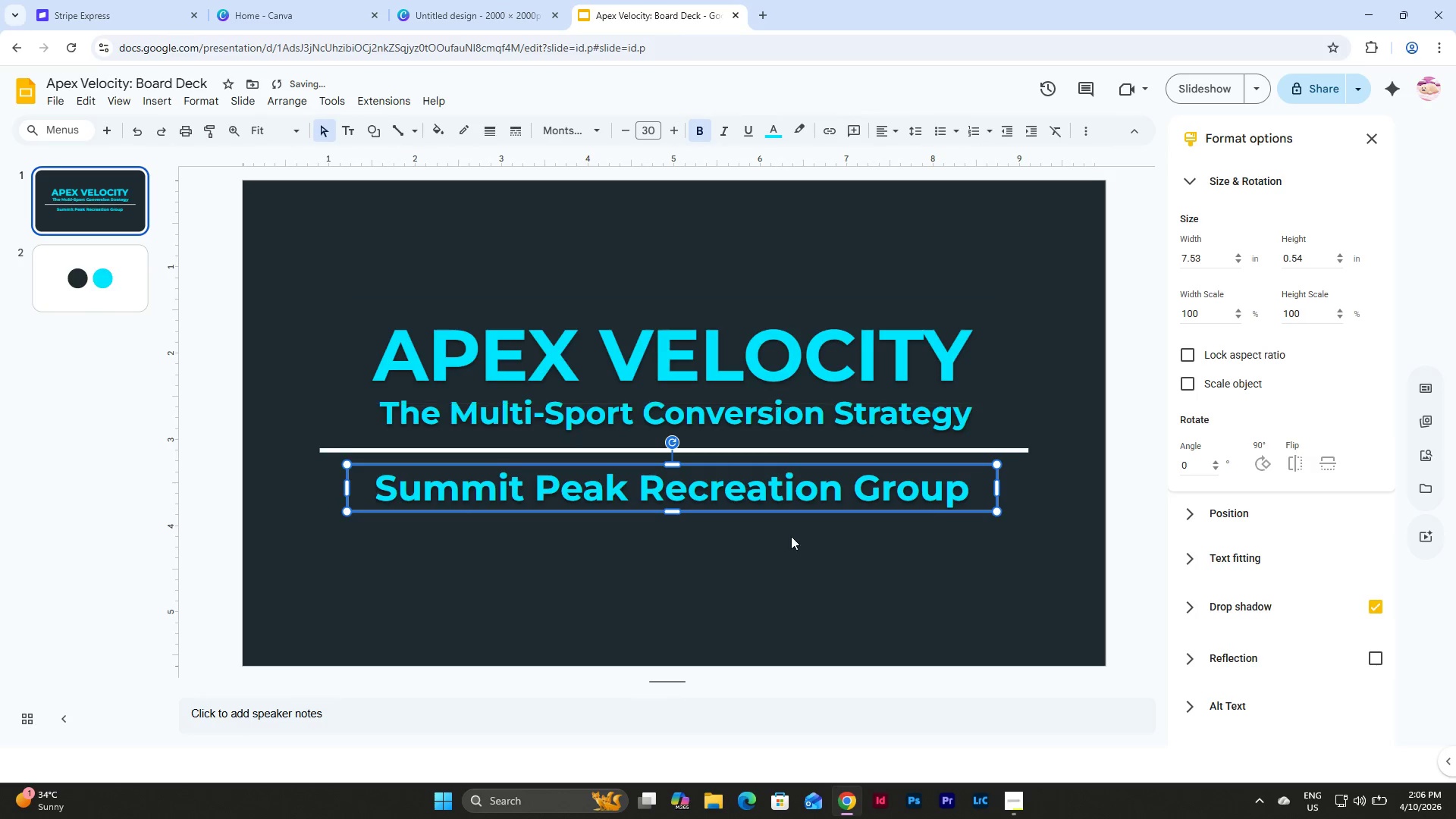 
left_click([789, 563])
 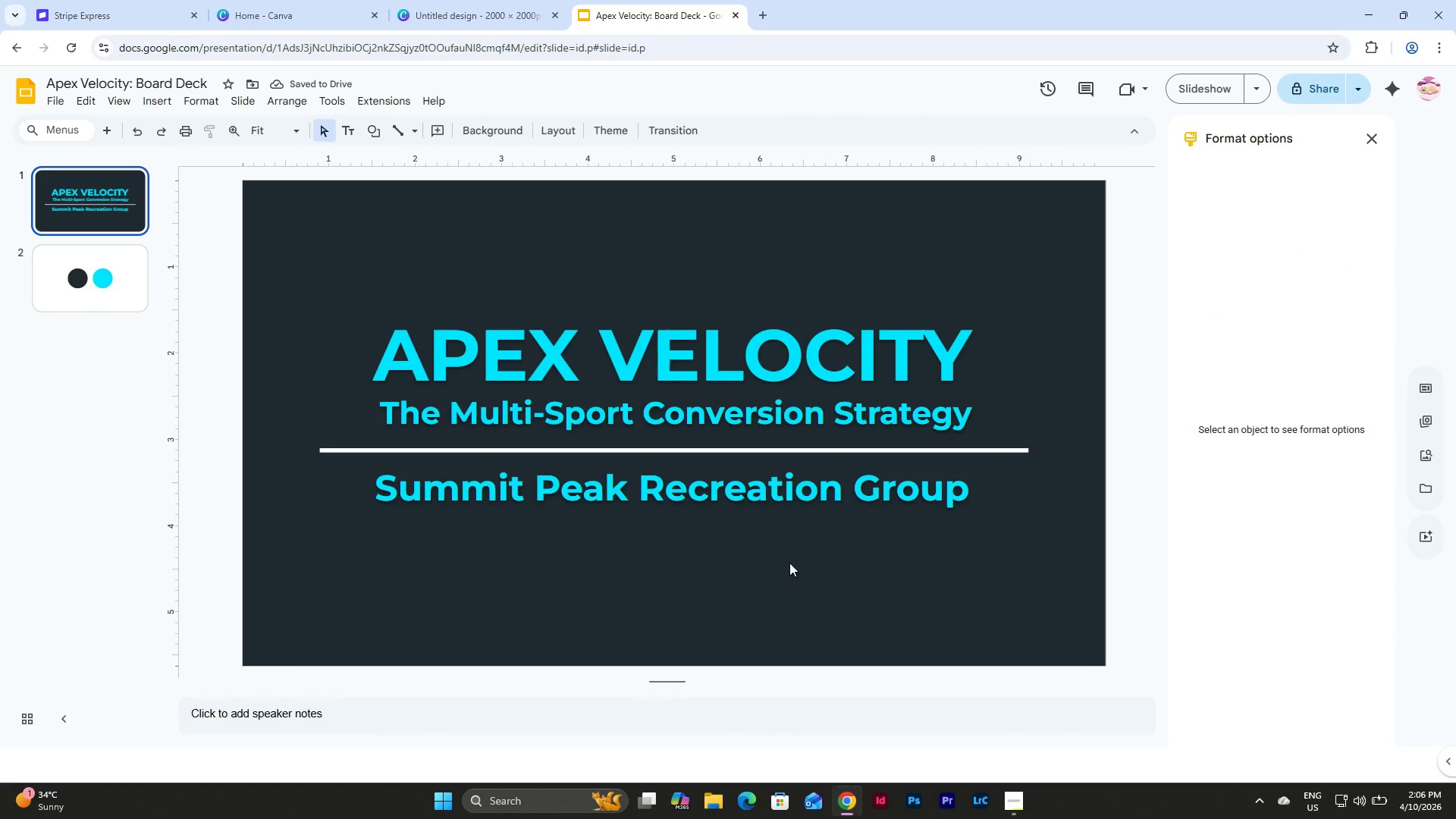 
left_click([1013, 799])